 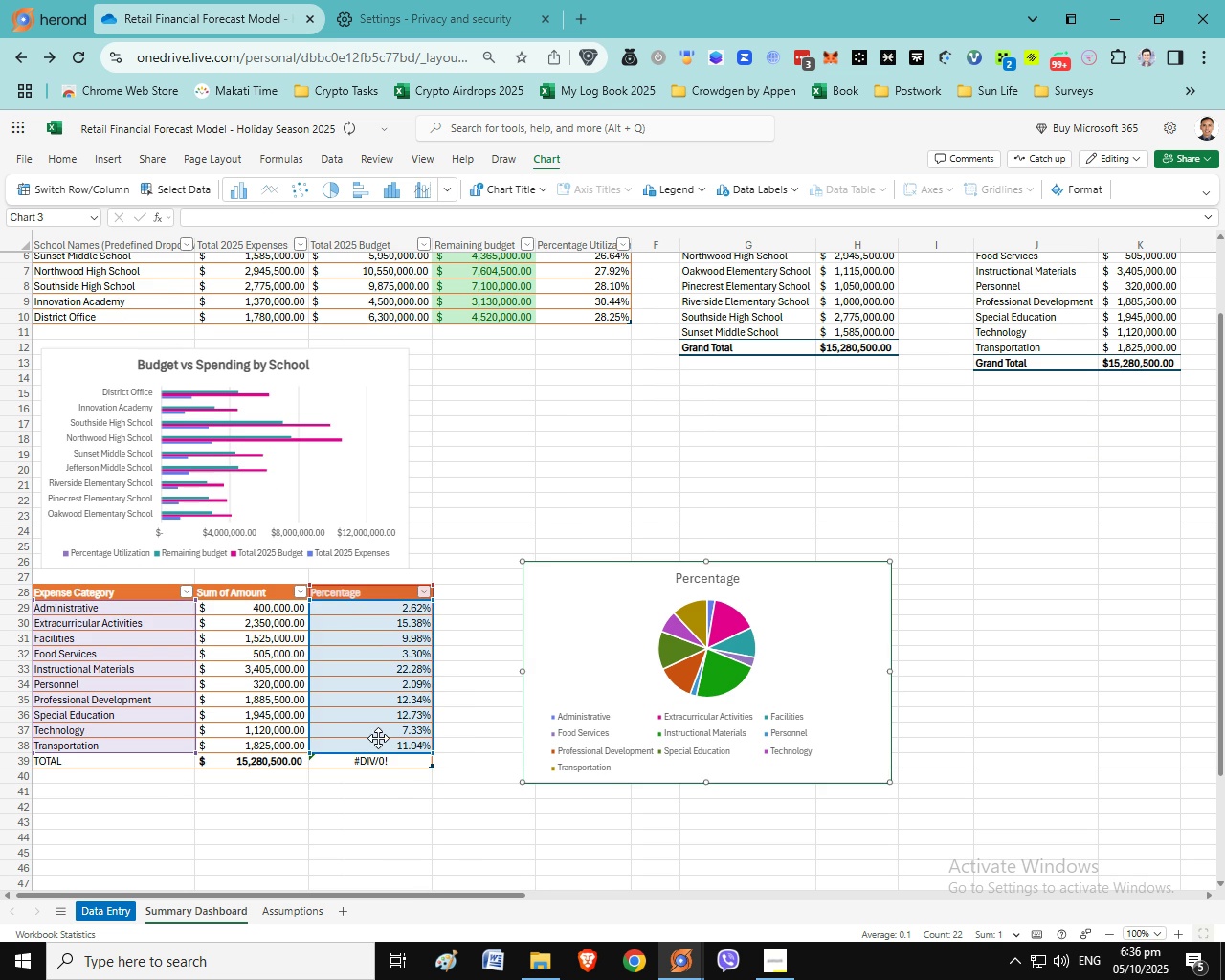 
double_click([382, 766])
 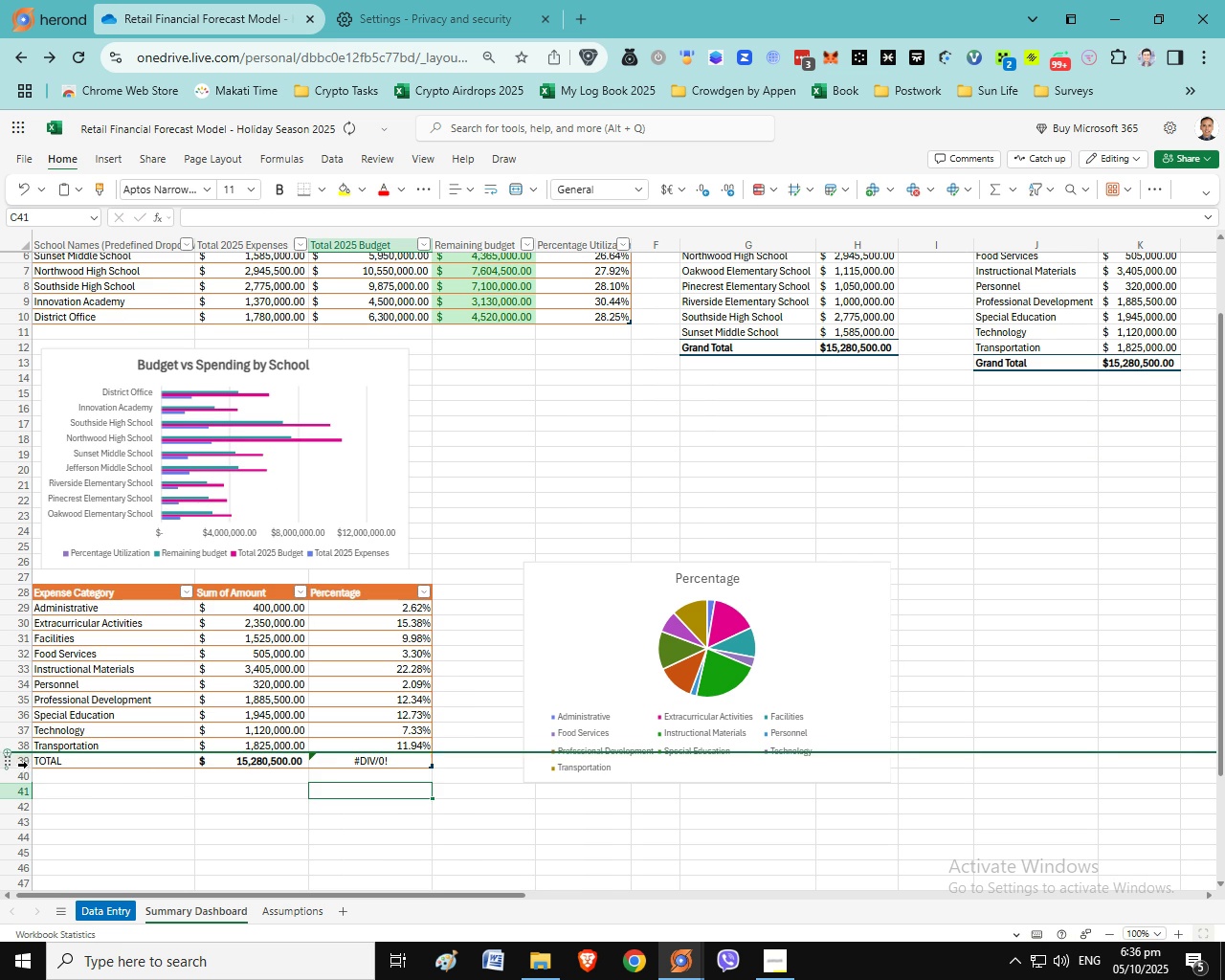 
wait(5.41)
 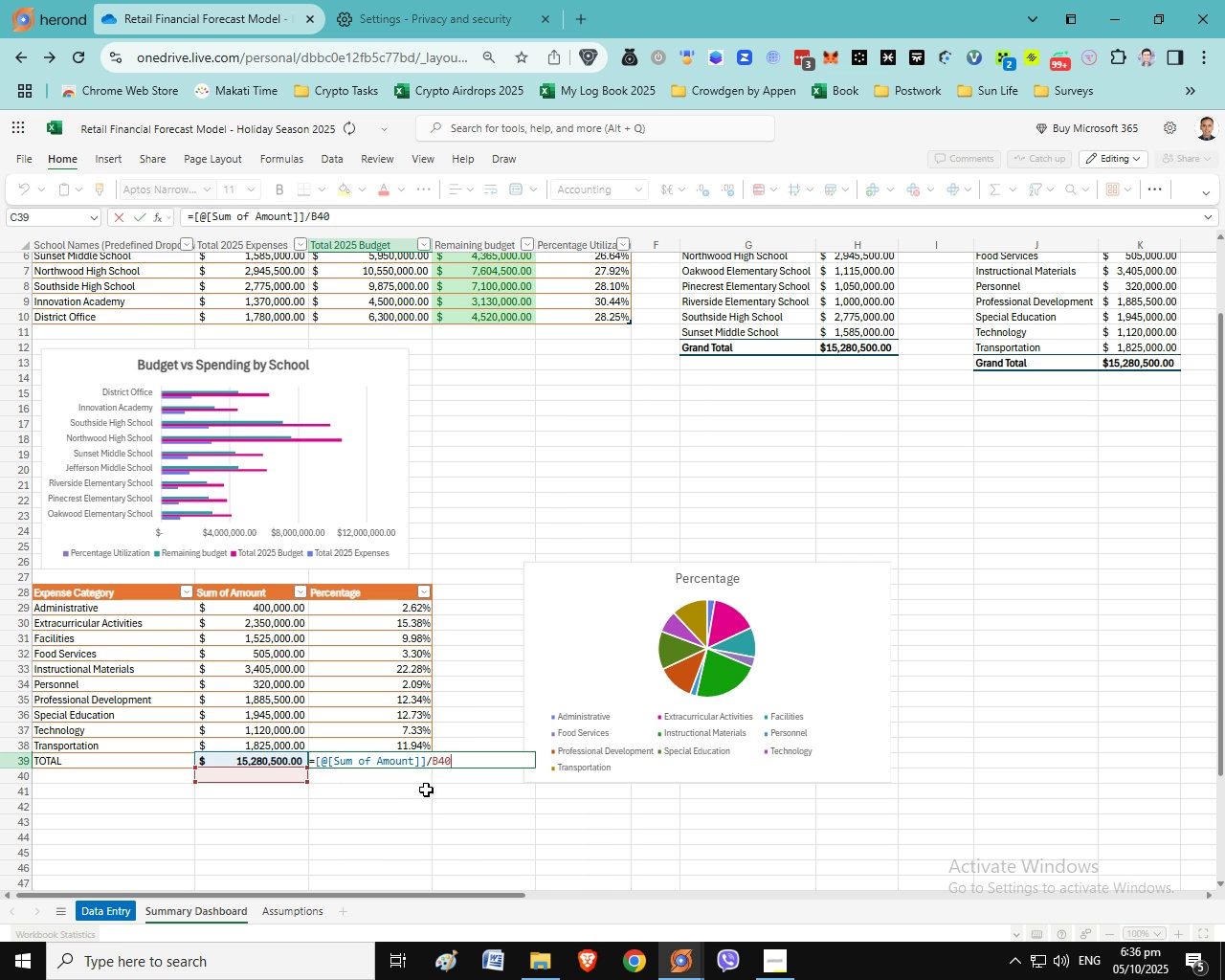 
right_click([16, 763])
 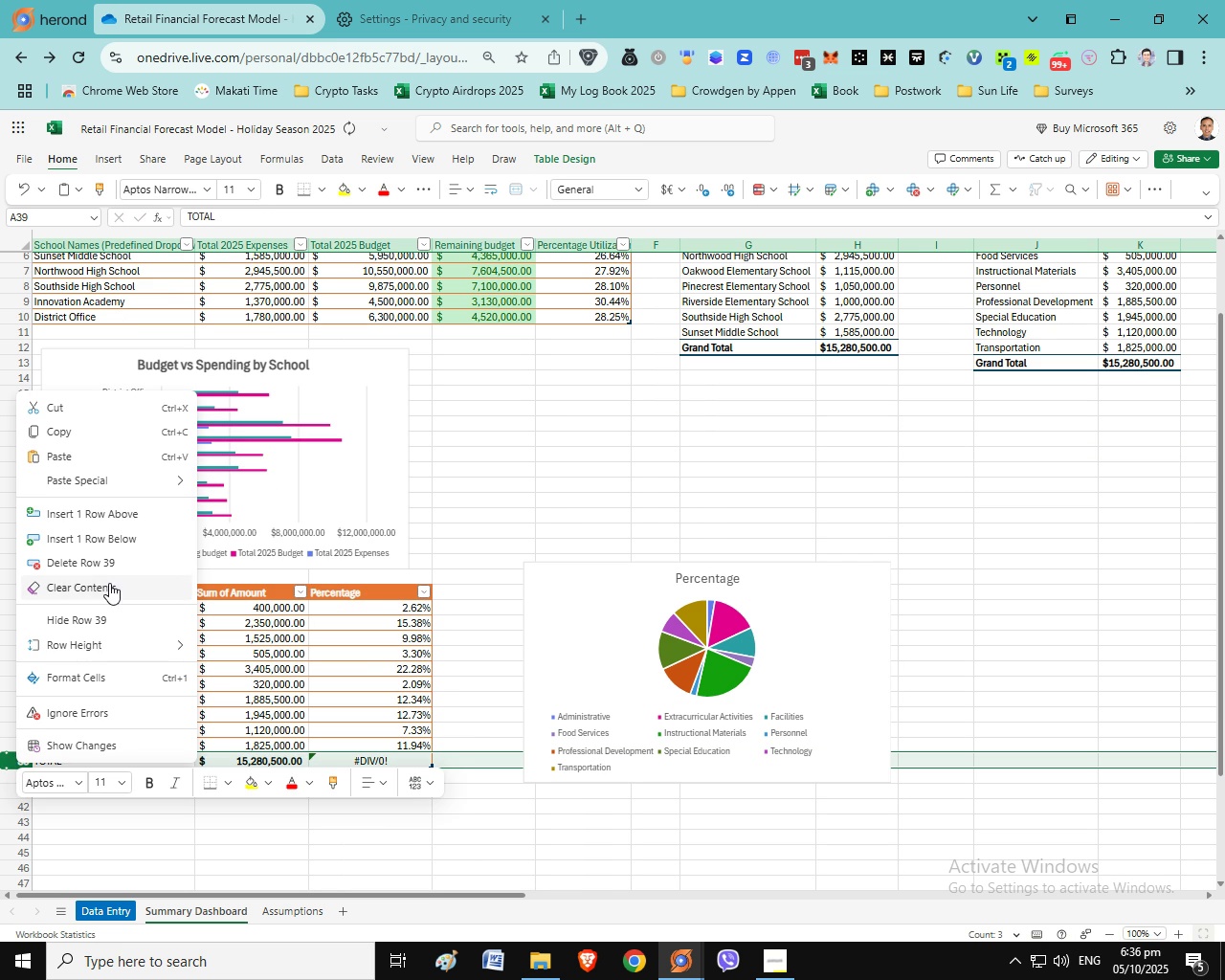 
left_click([110, 566])
 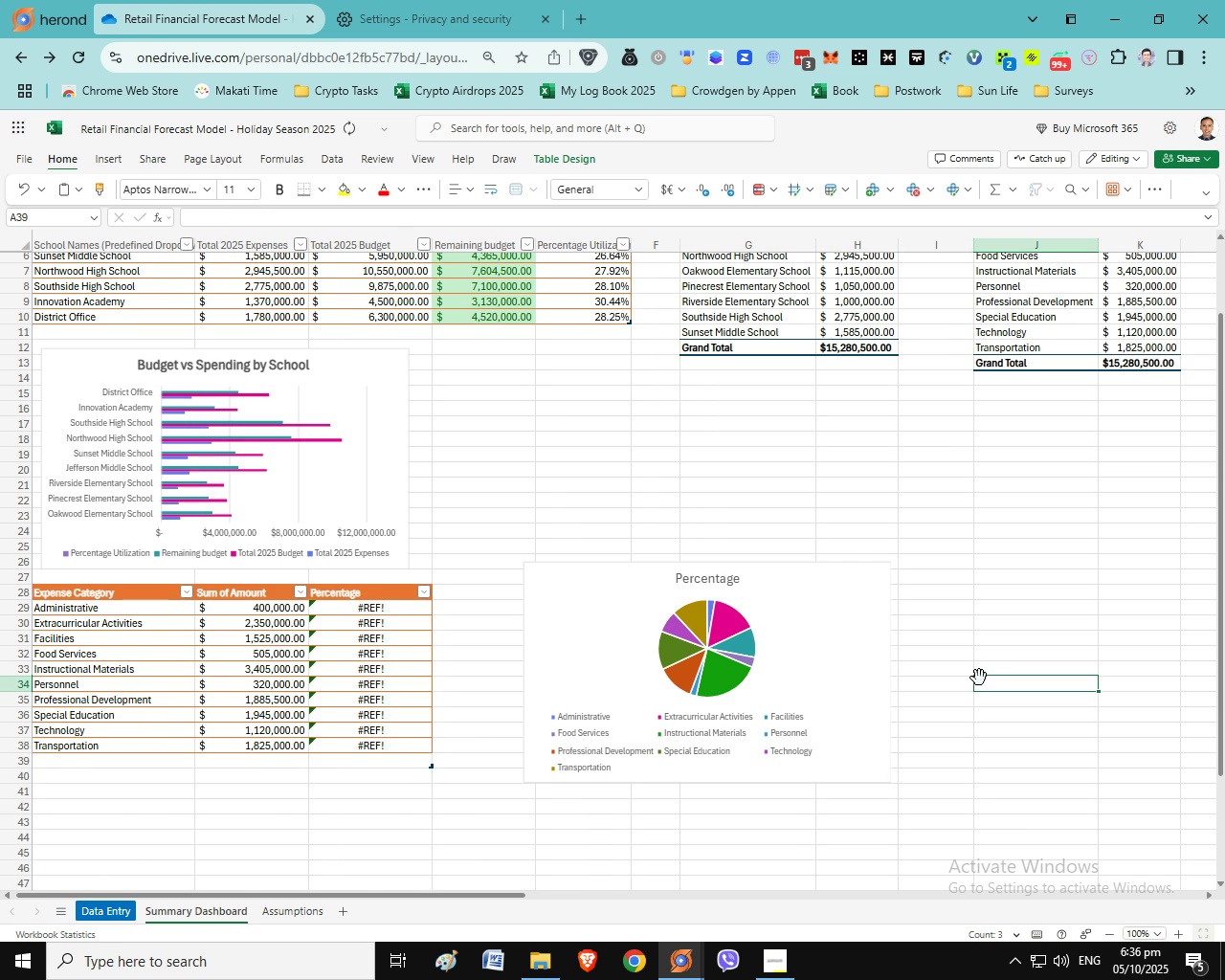 
left_click([979, 678])